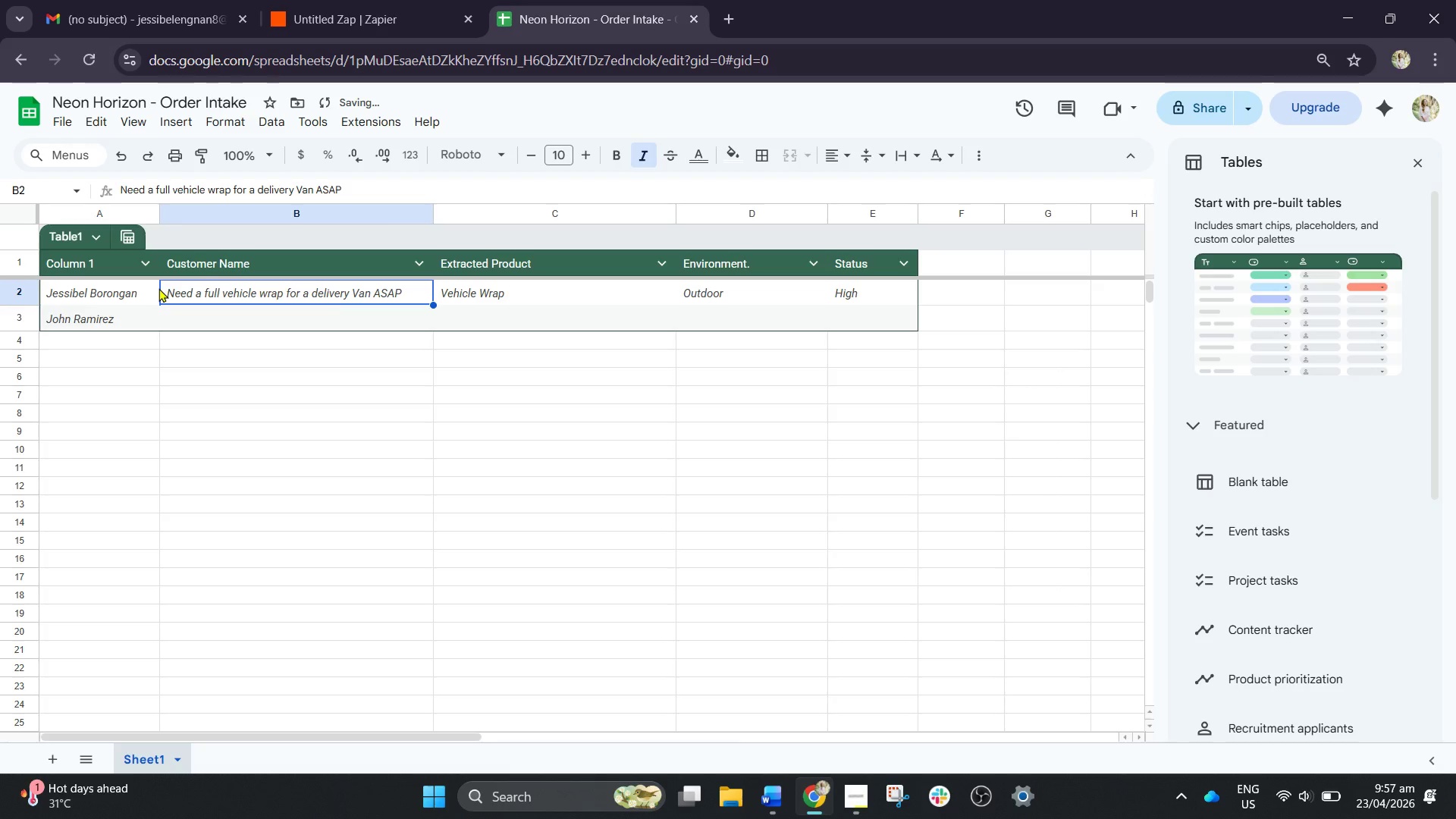 
left_click([144, 293])
 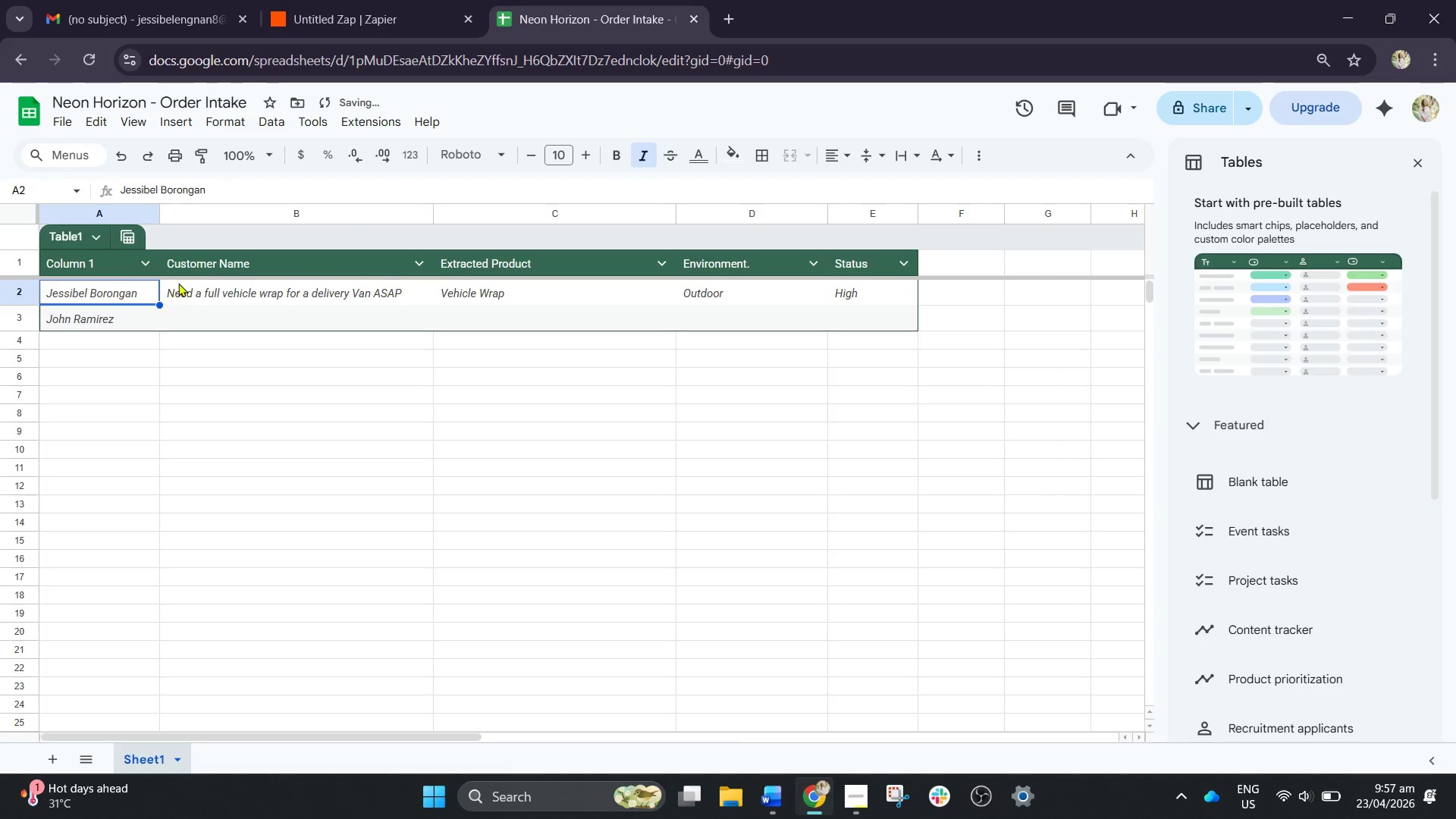 
left_click_drag(start_coordinate=[178, 283], to_coordinate=[201, 285])
 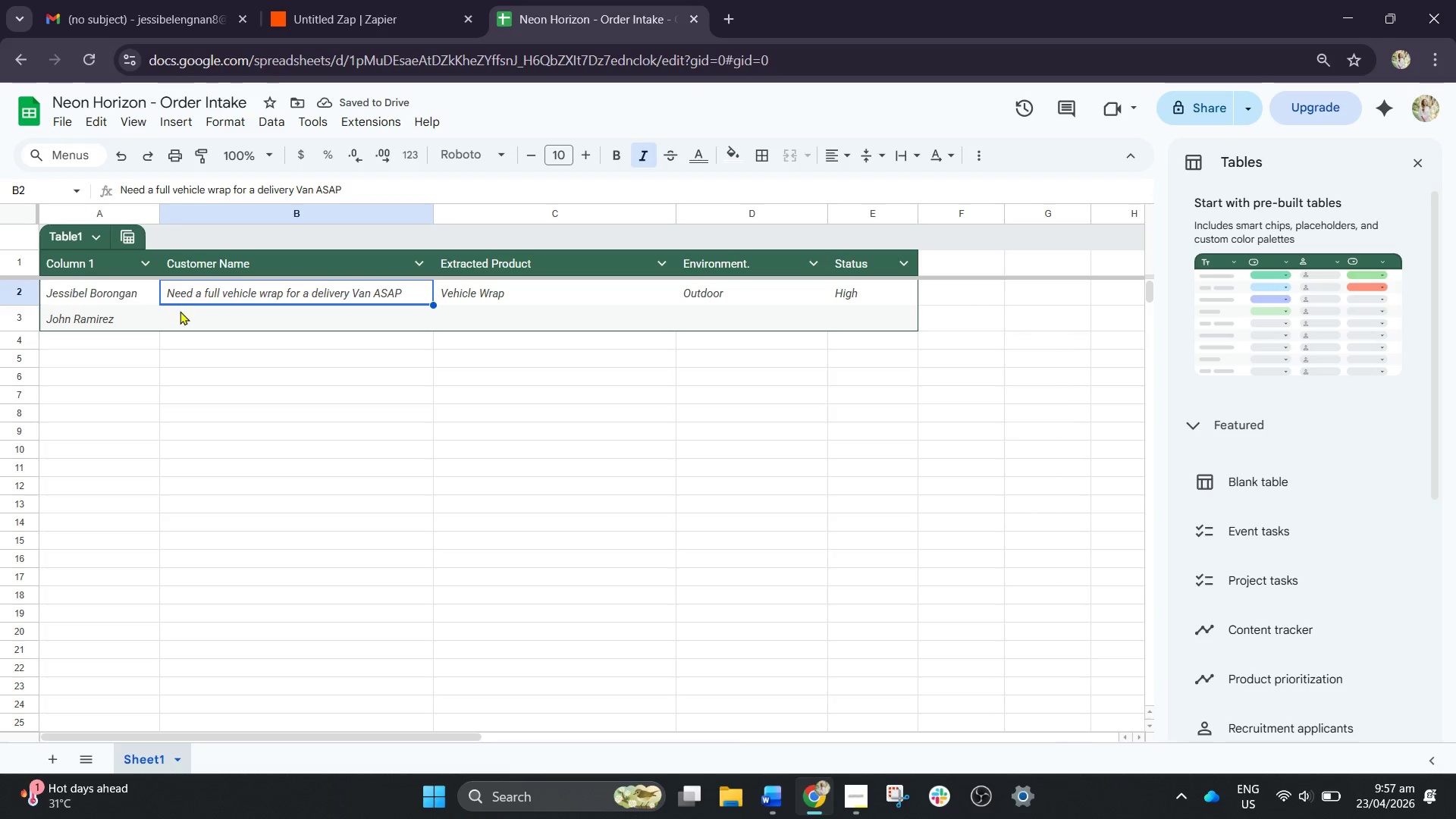 
left_click([180, 311])
 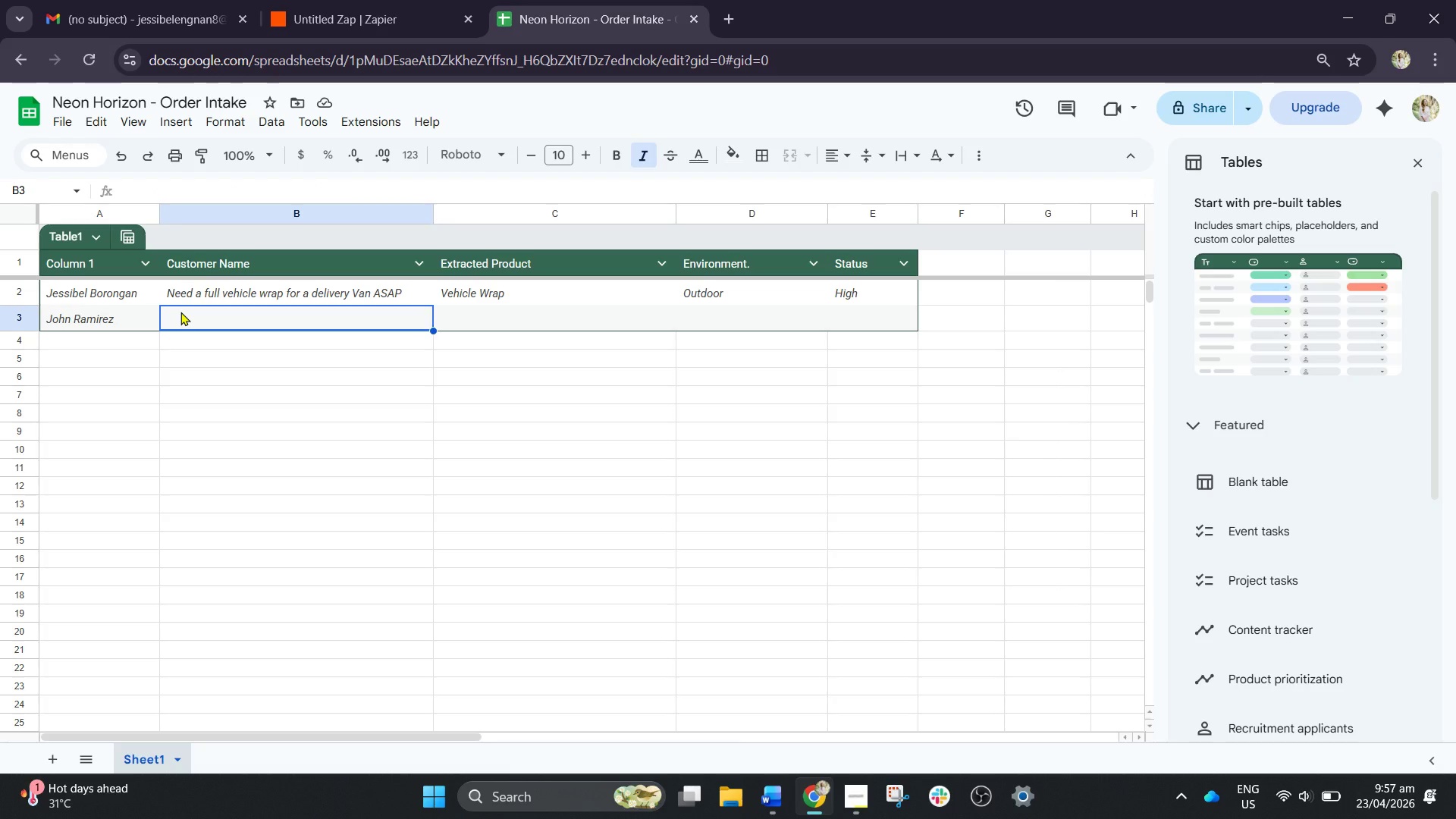 
wait(8.39)
 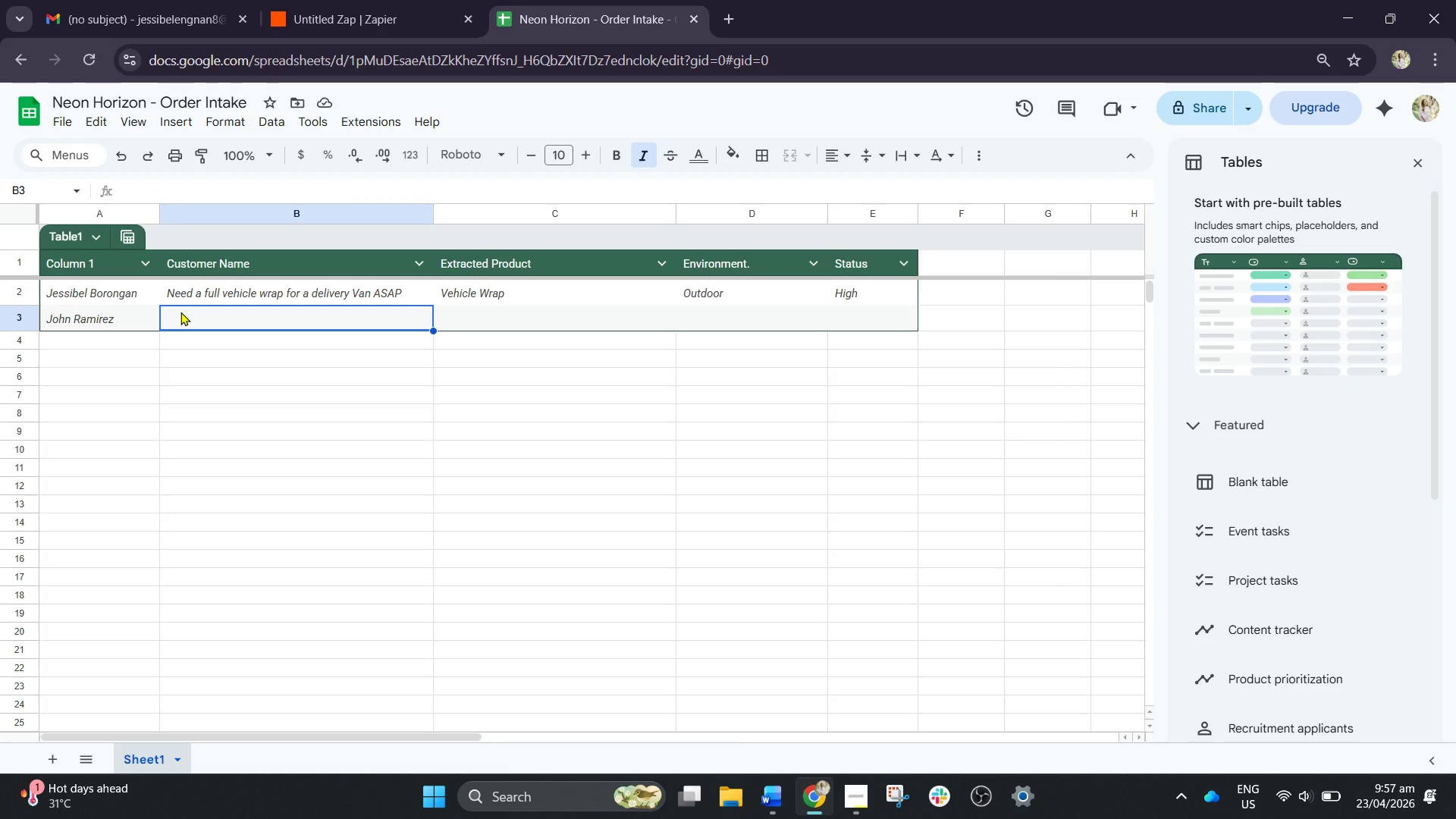 
type(Nedd a large wrp for Ford Transit, very)
 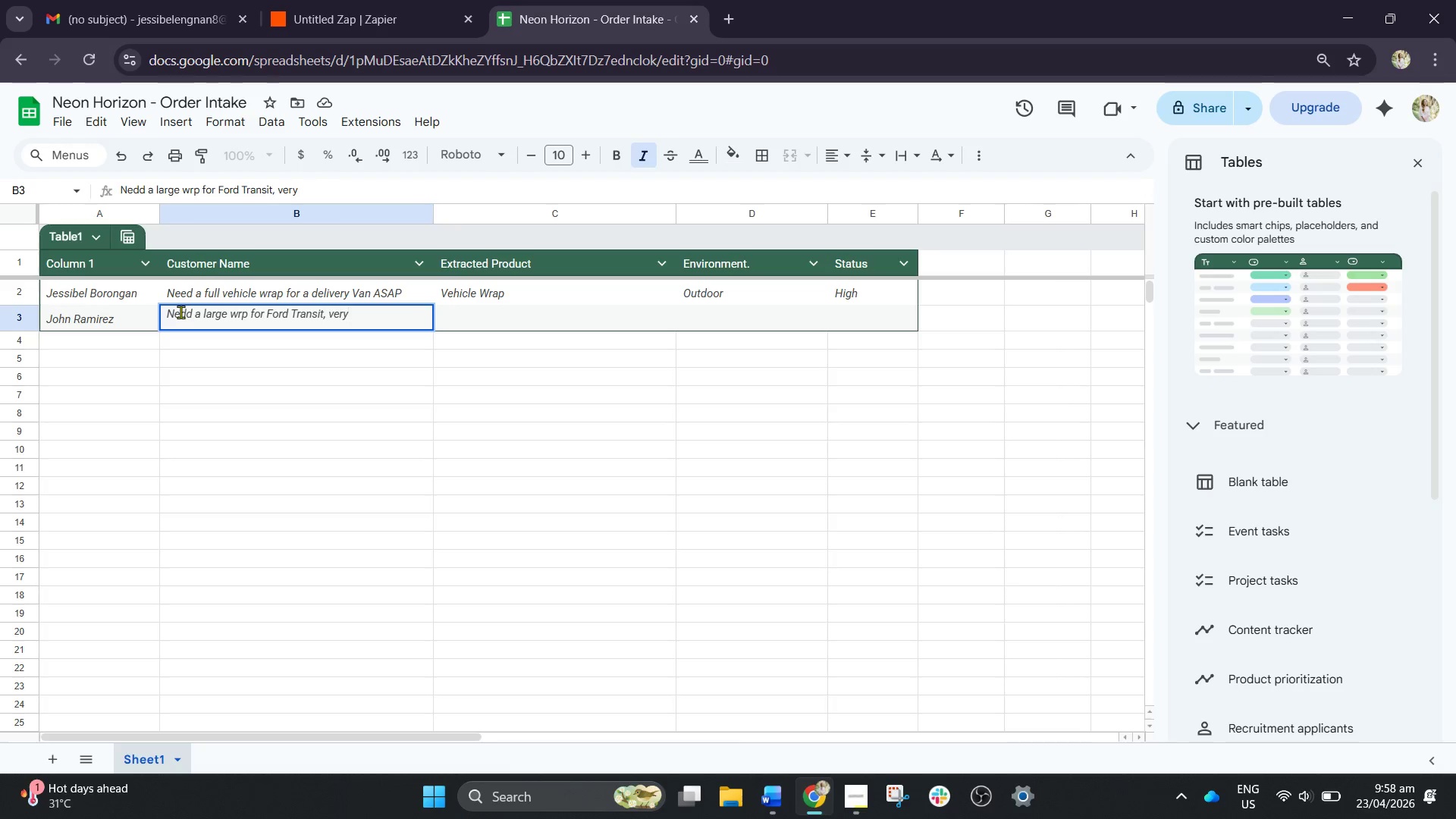 
wait(10.22)
 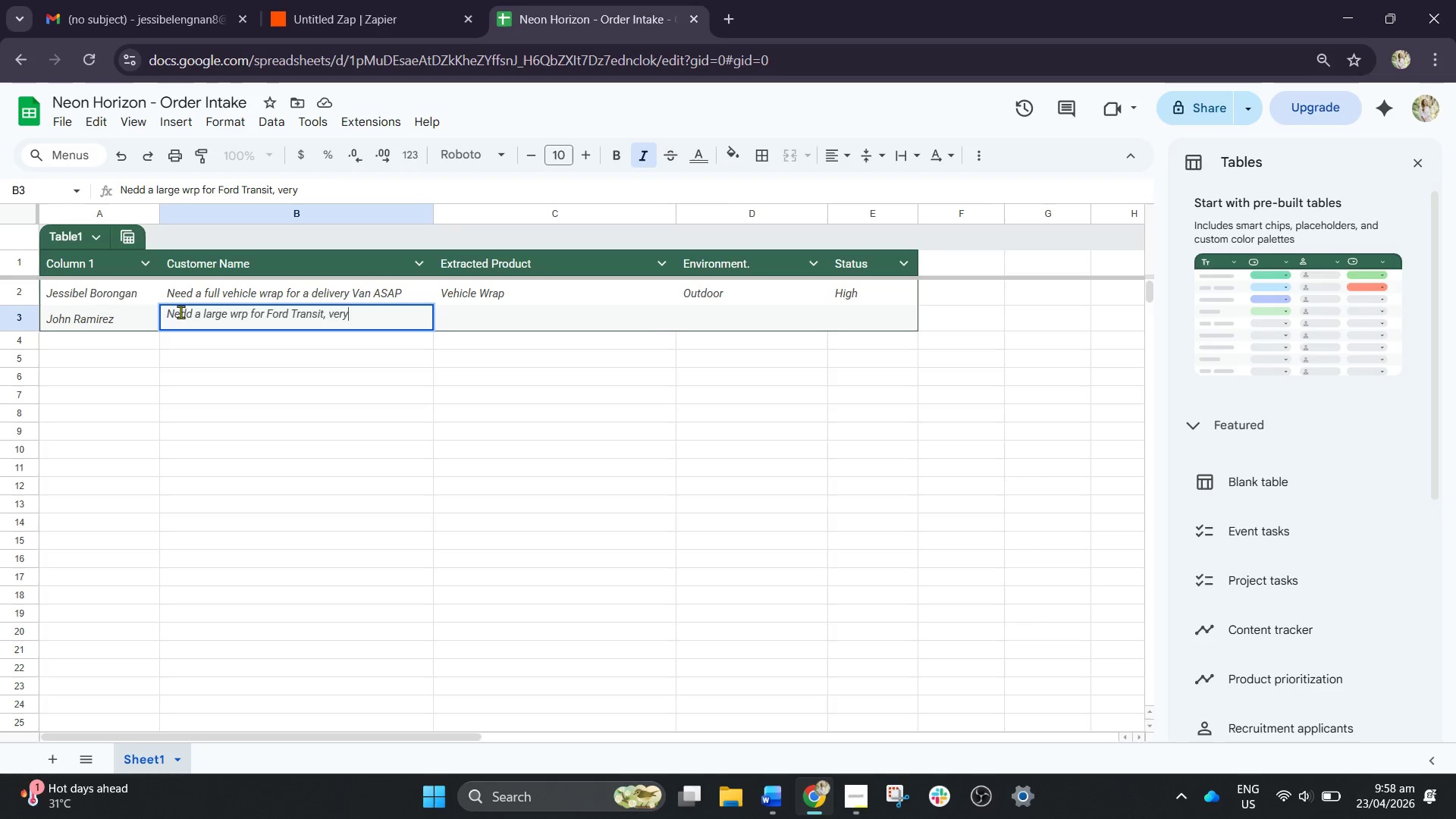 
type( urgent, )
 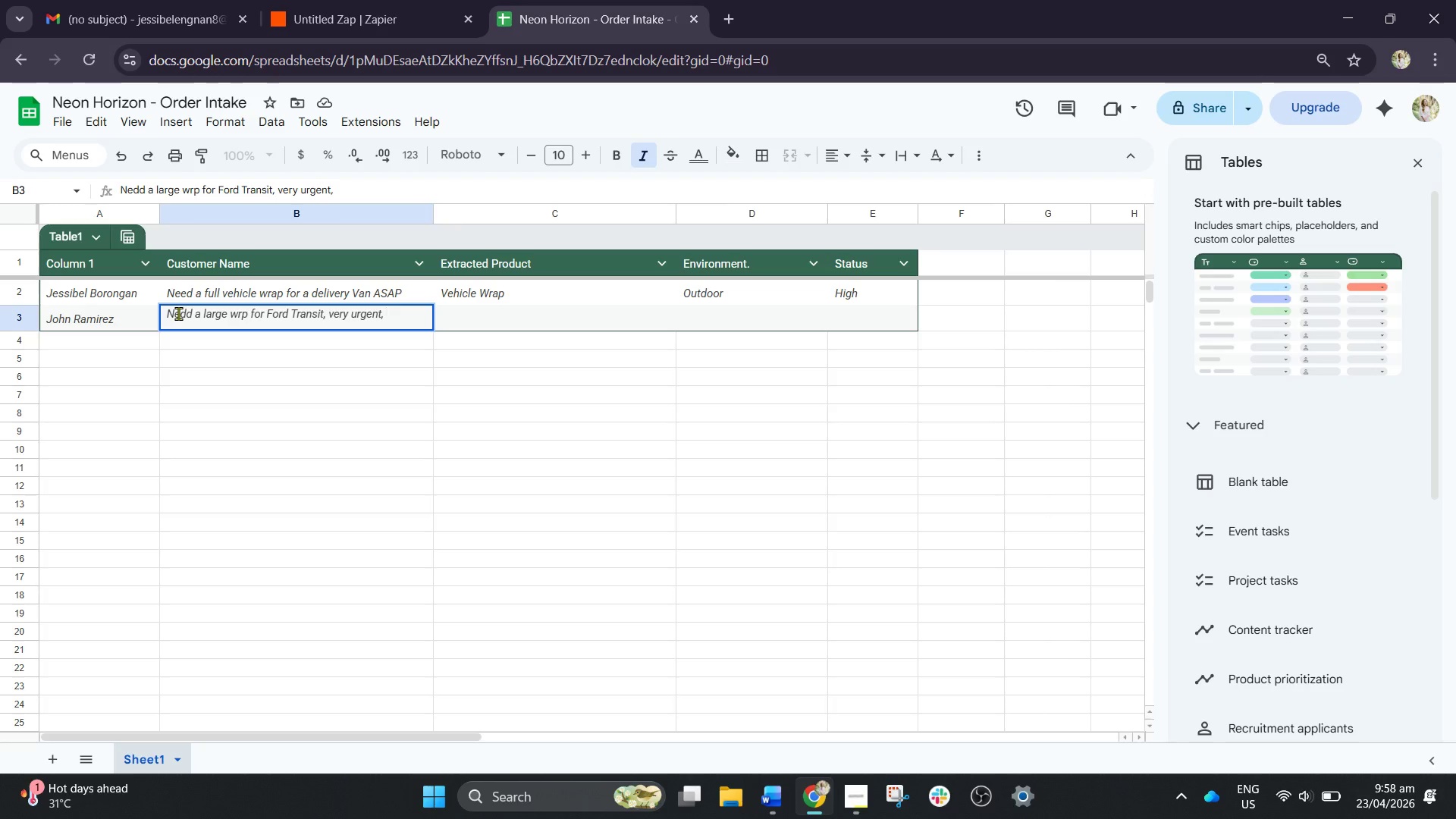 
type(outdoor install)
 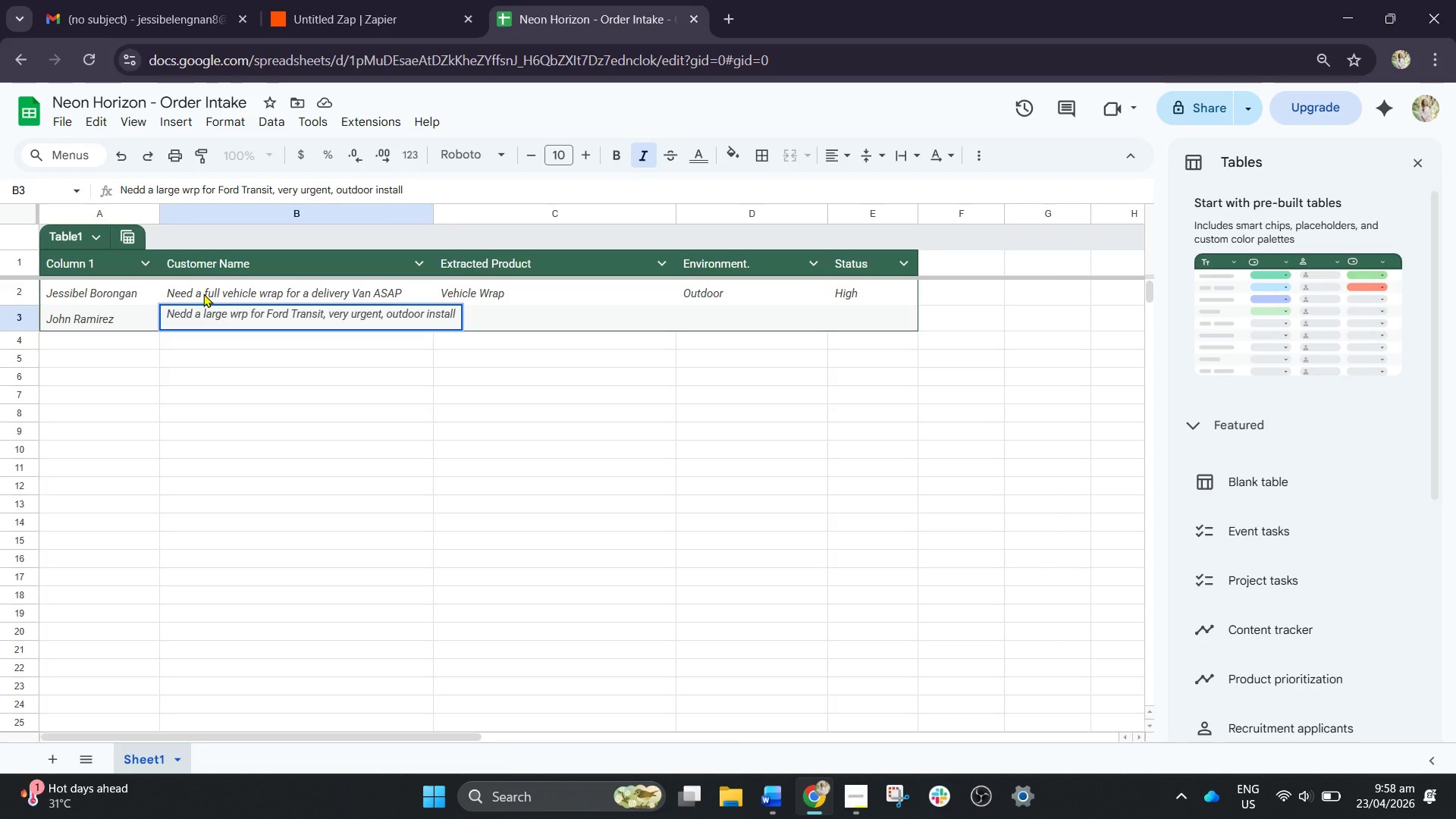 
wait(8.84)
 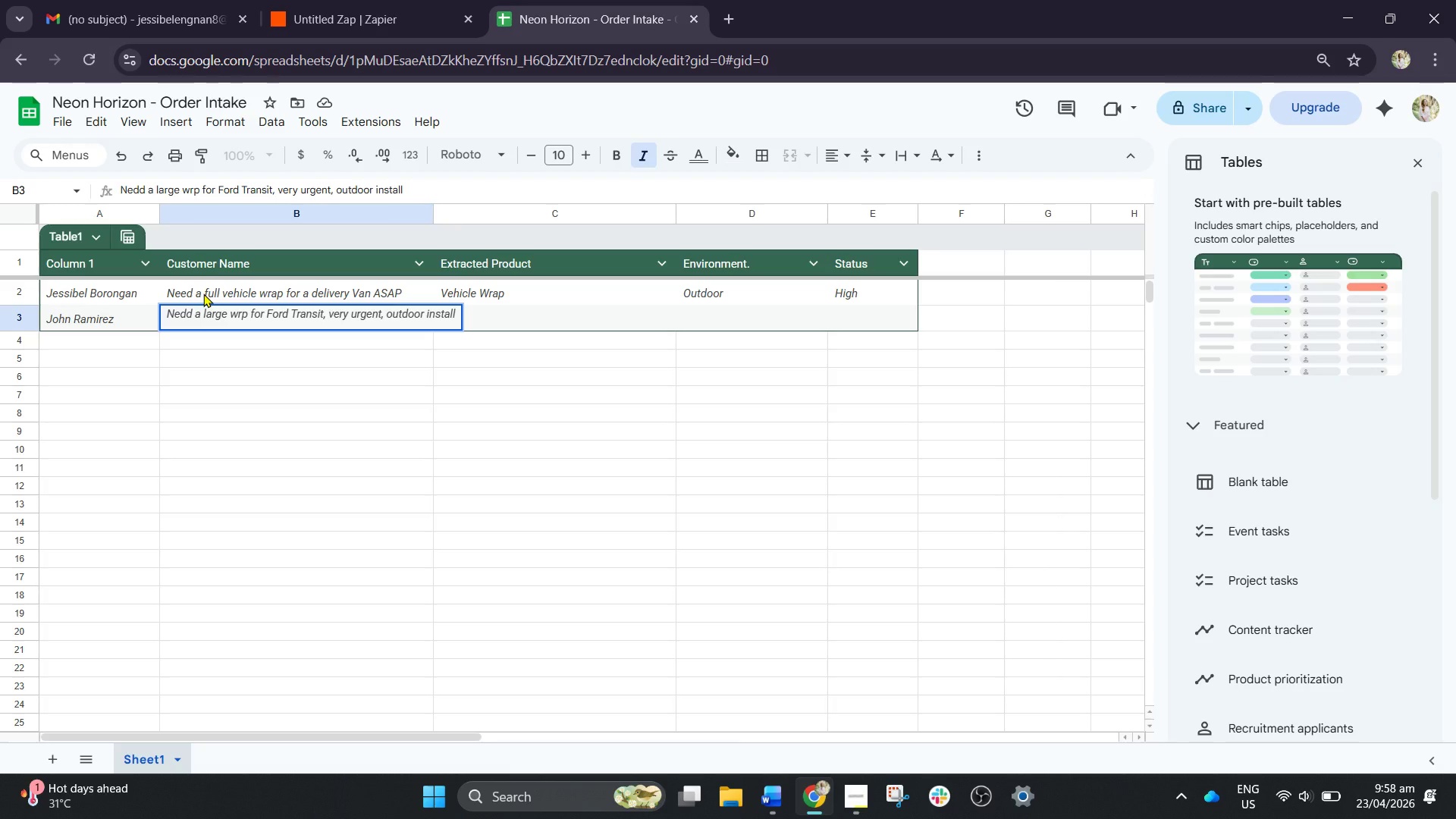 
key(Tab)
type(Vehicle )
 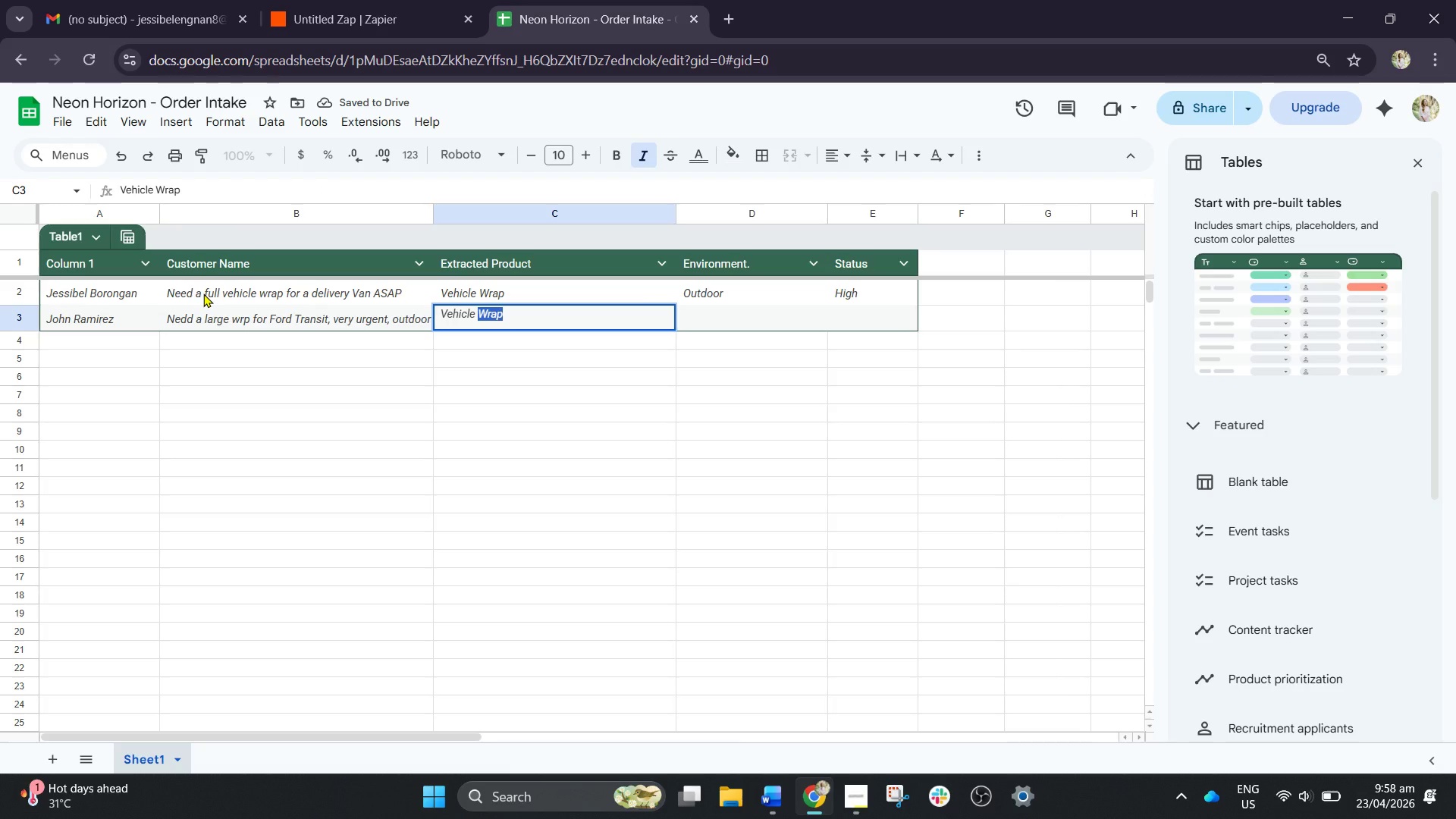 
wait(9.88)
 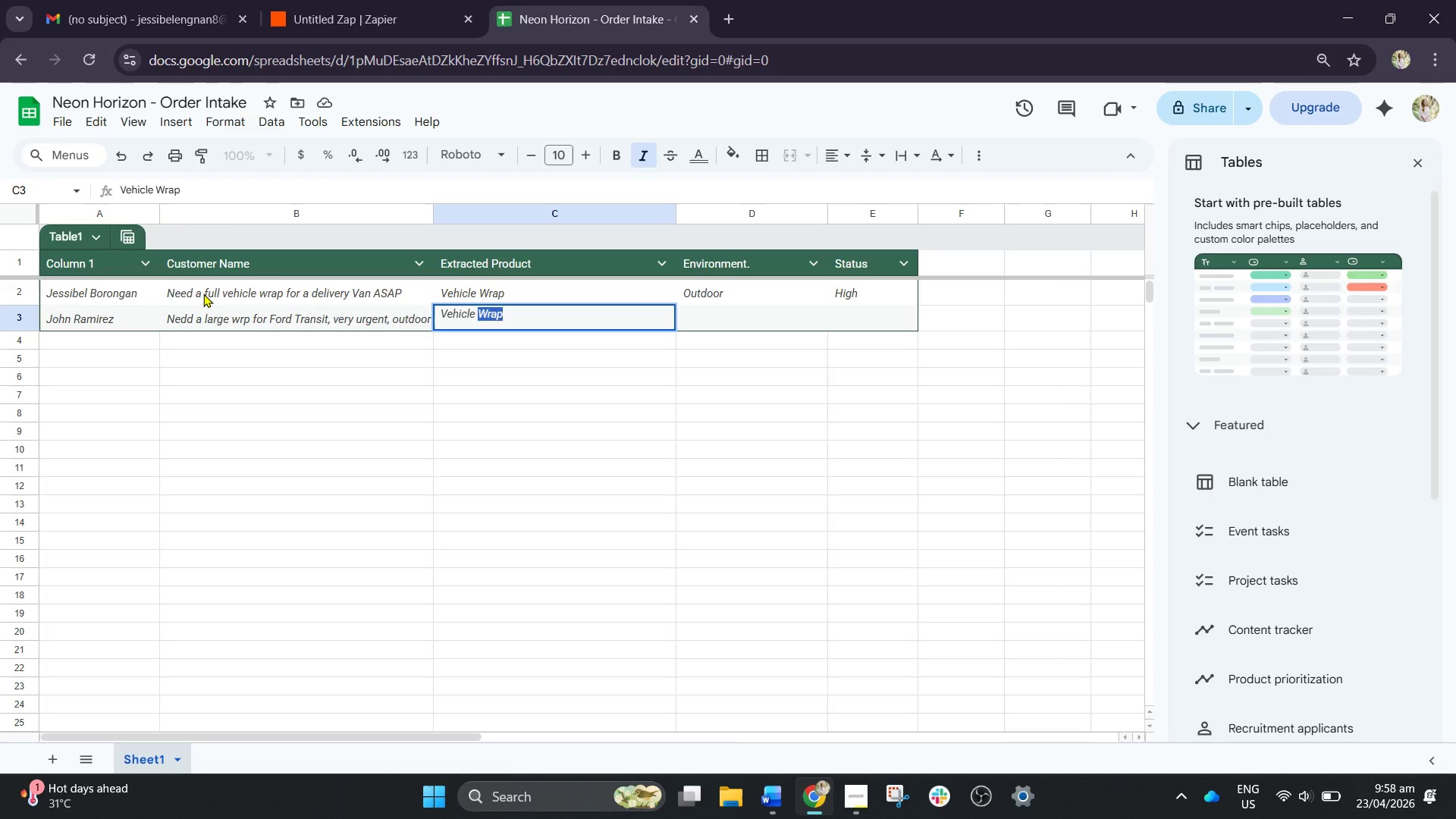 
key(Tab)
 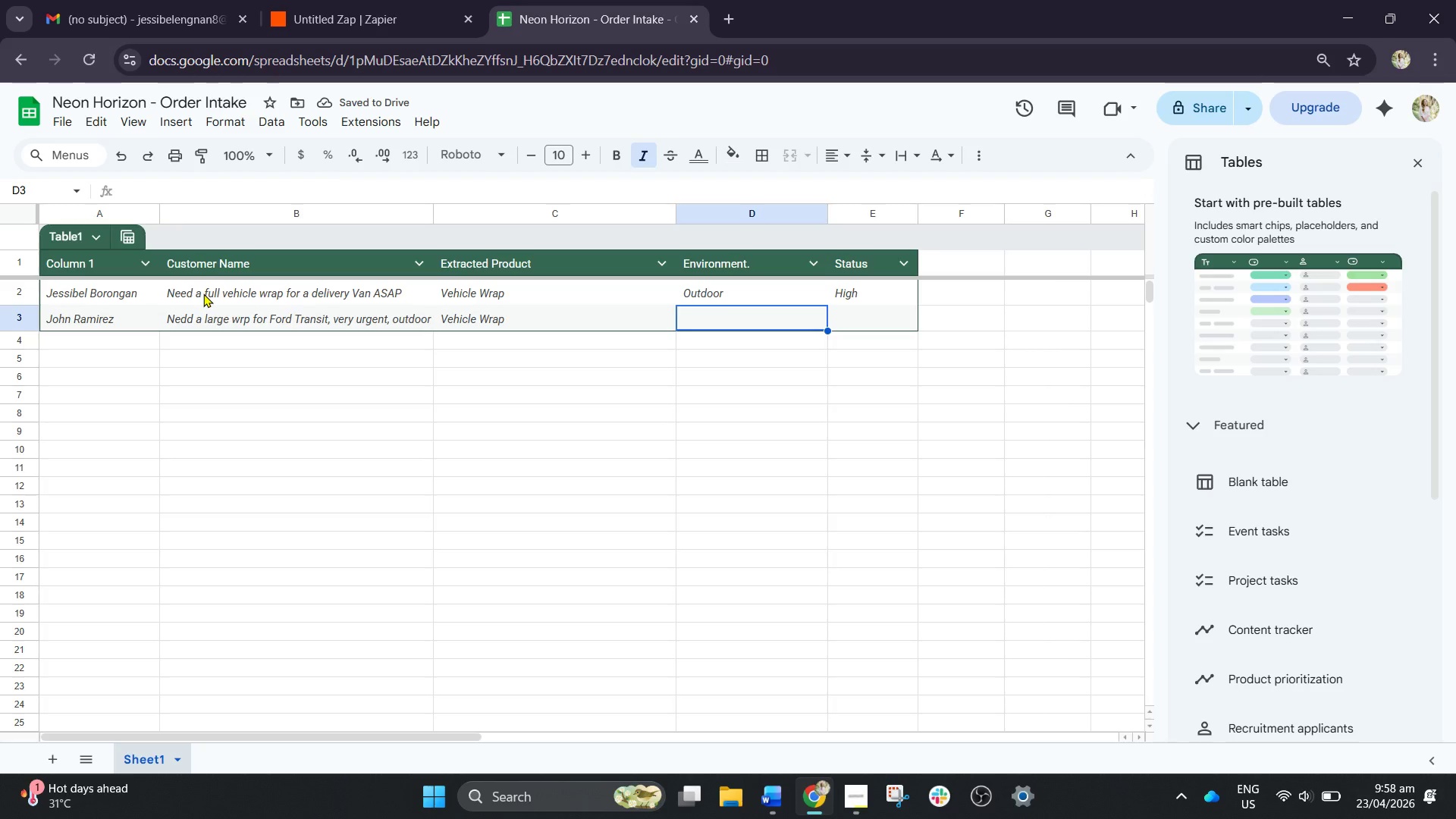 
key(Shift+O)
 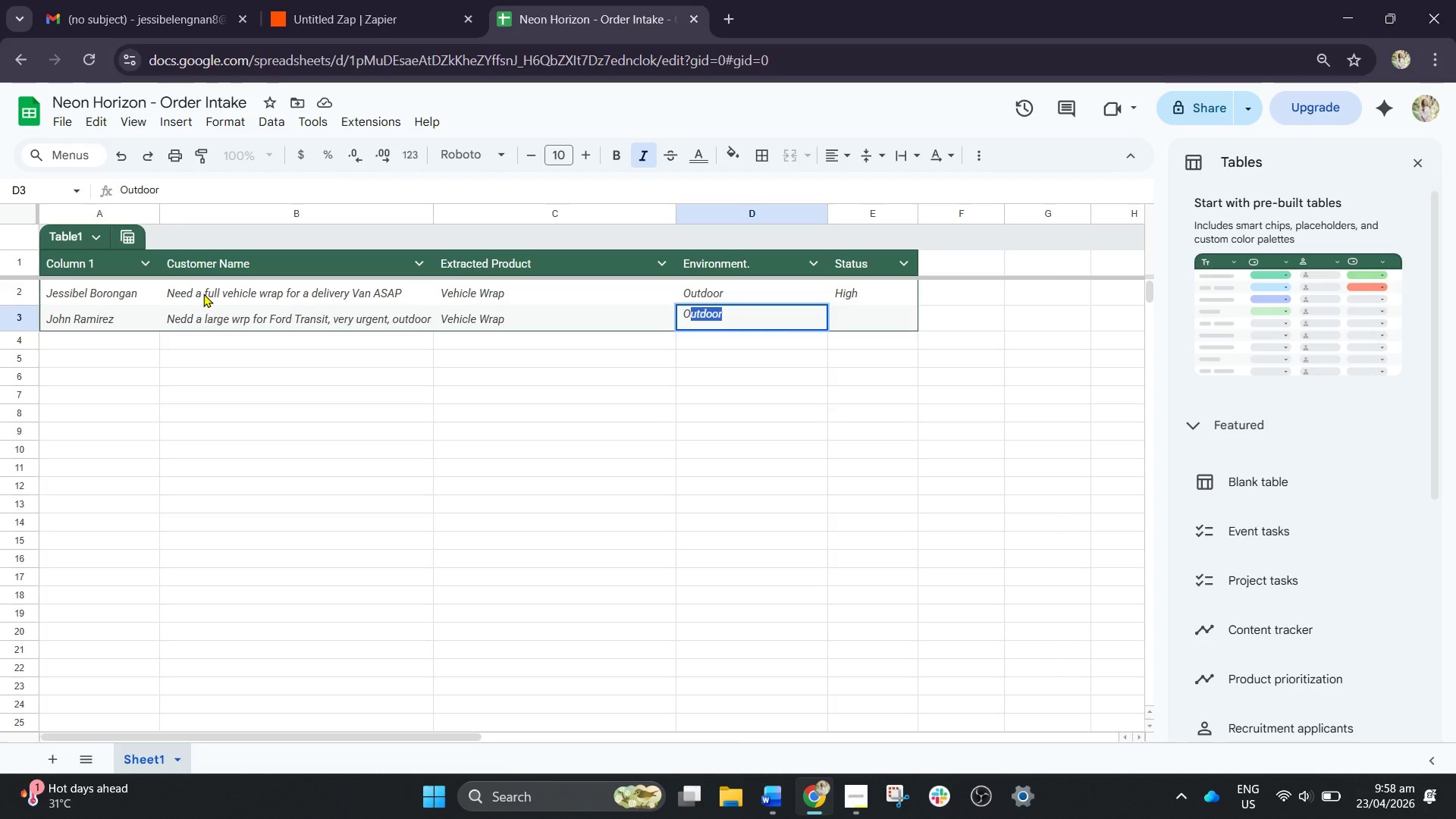 
key(Tab)
 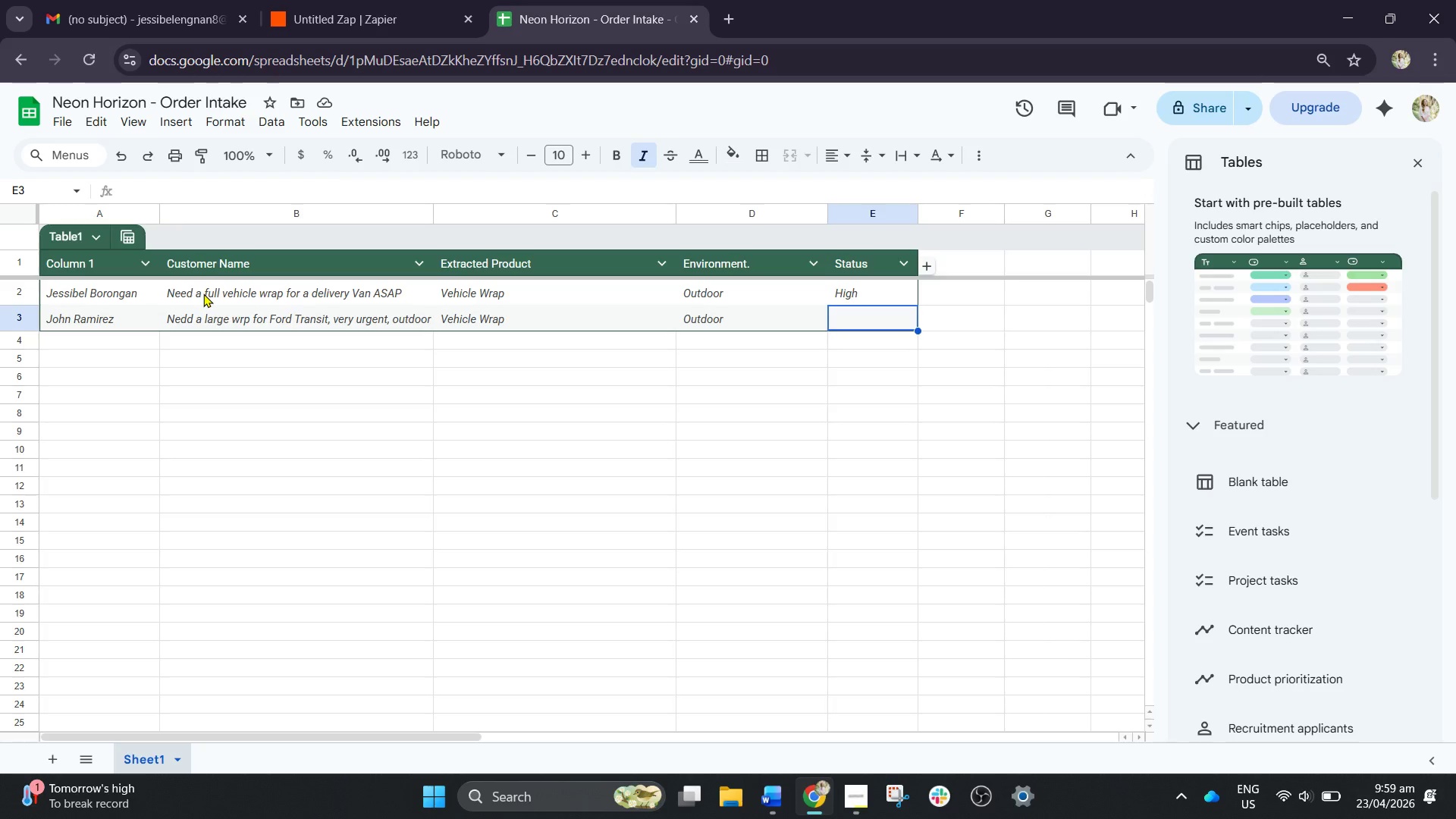 
wait(37.7)
 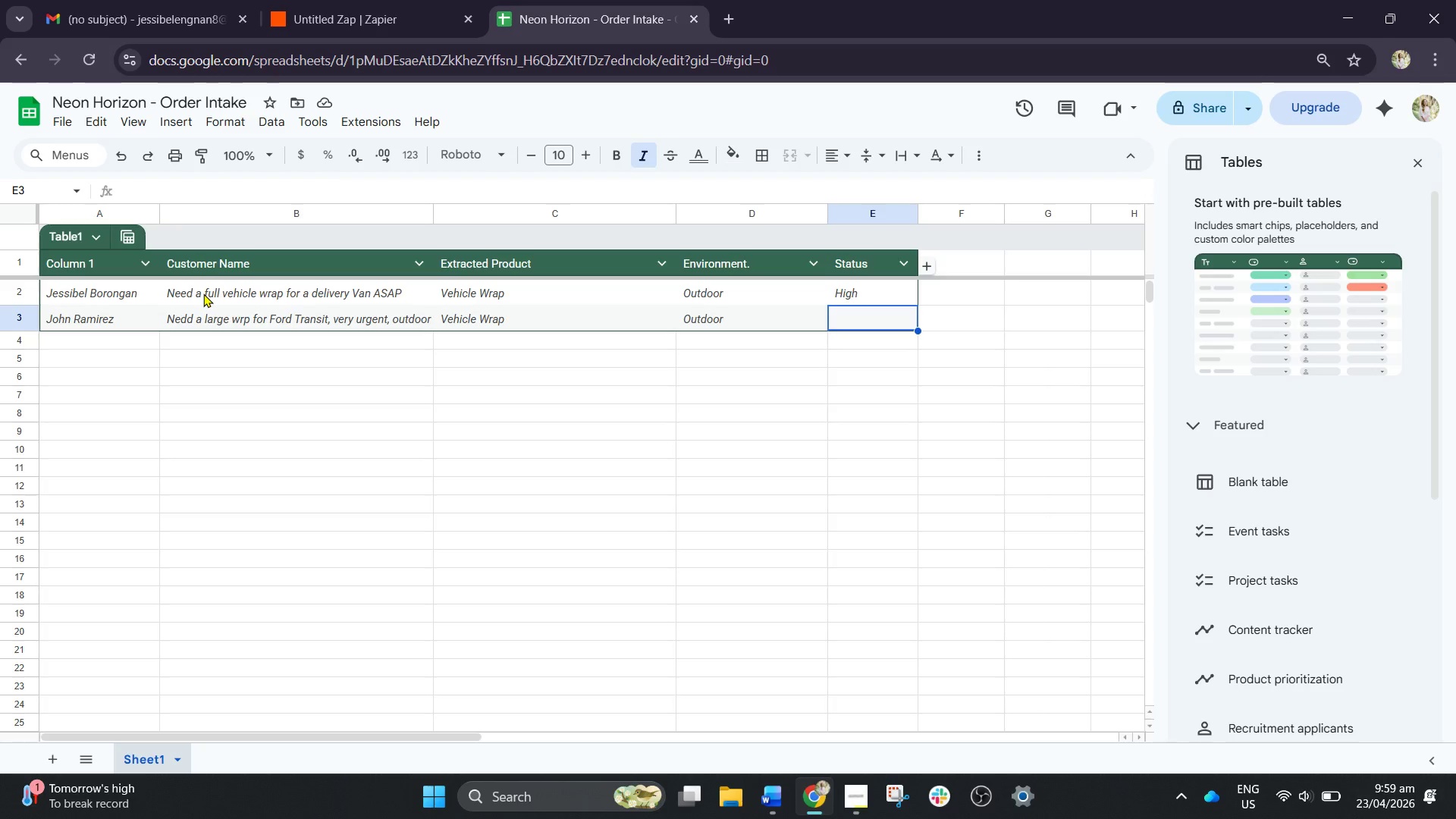 
left_click([852, 792])